 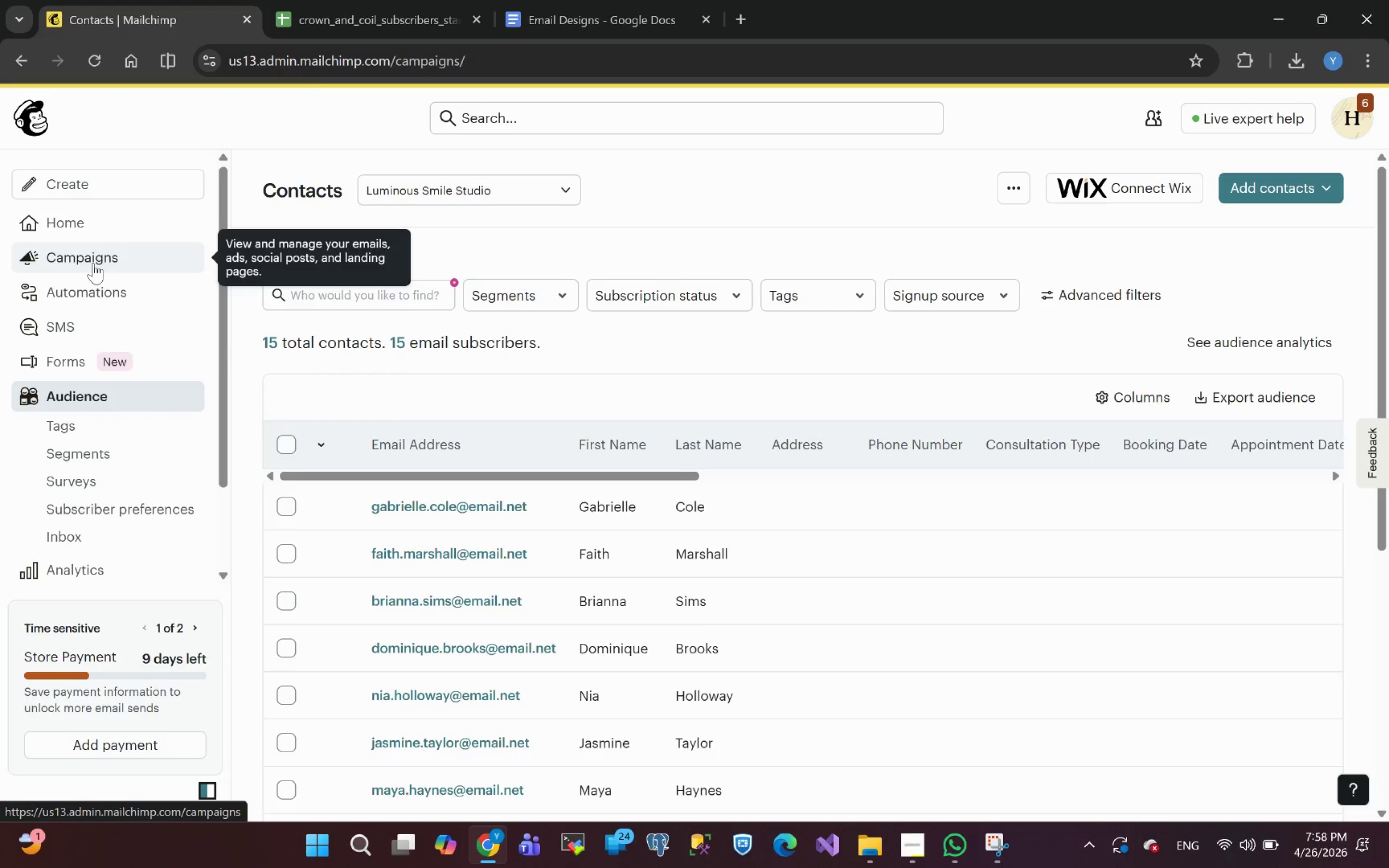 
left_click([91, 287])
 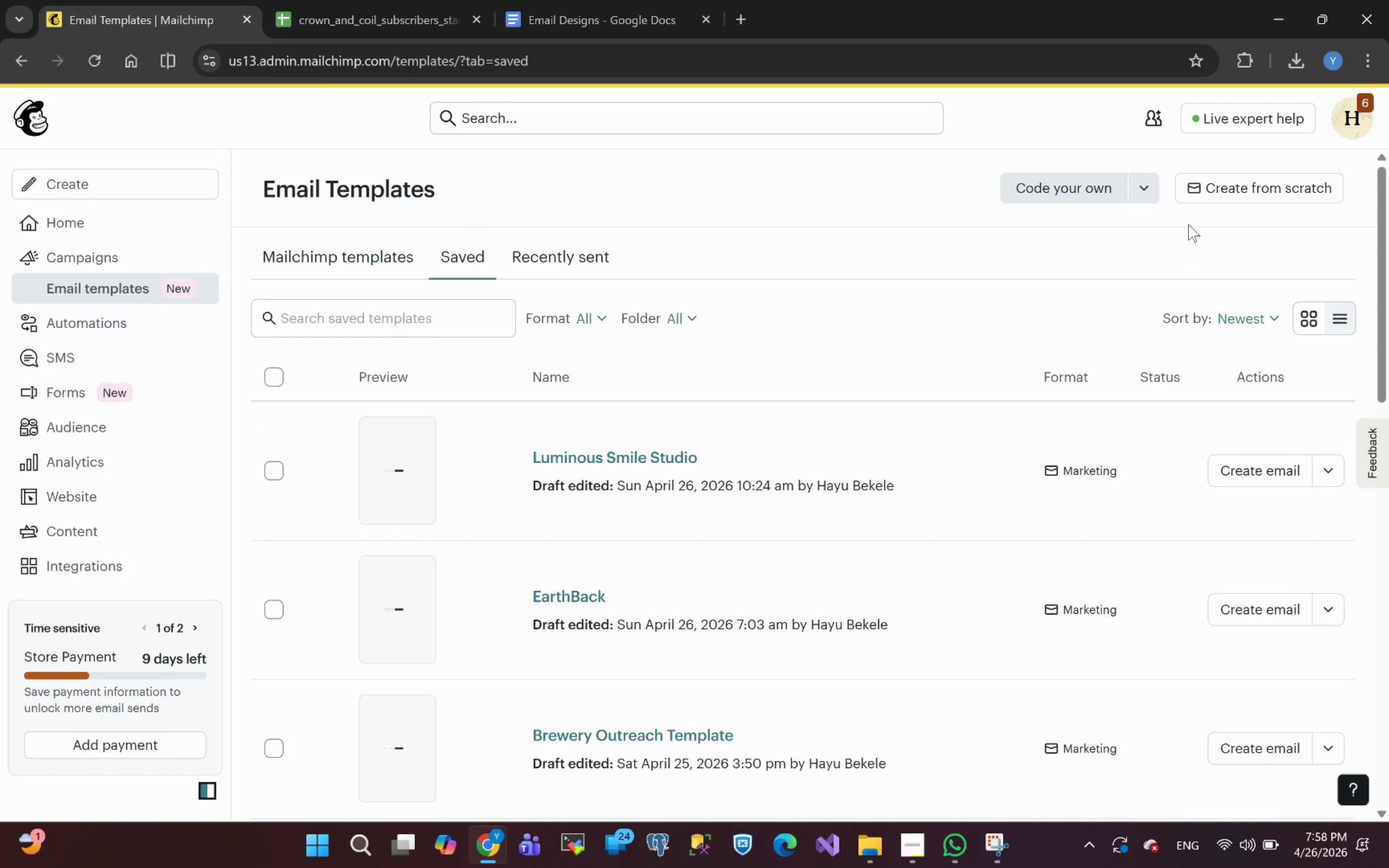 
left_click([1252, 201])
 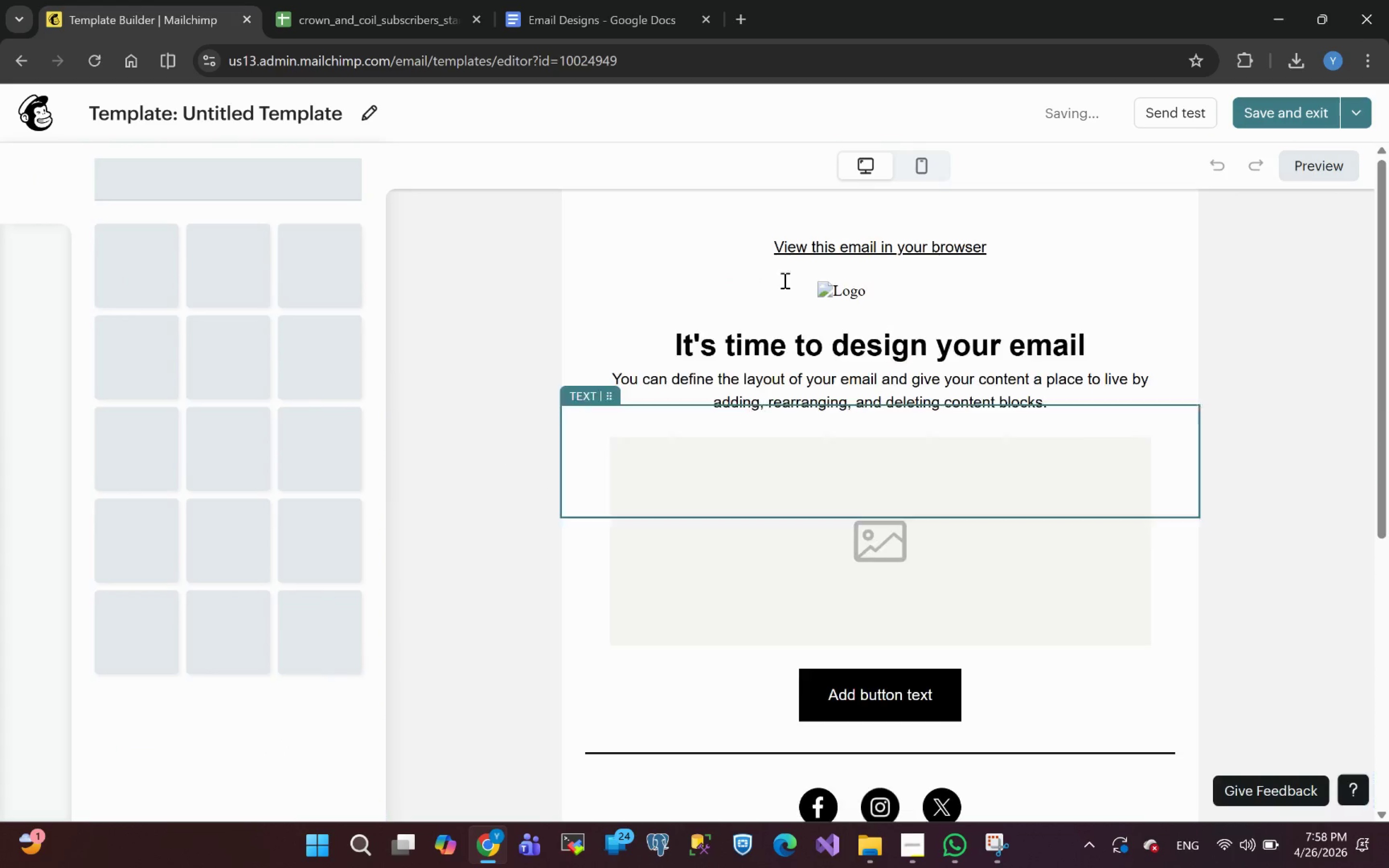 
left_click([1069, 239])
 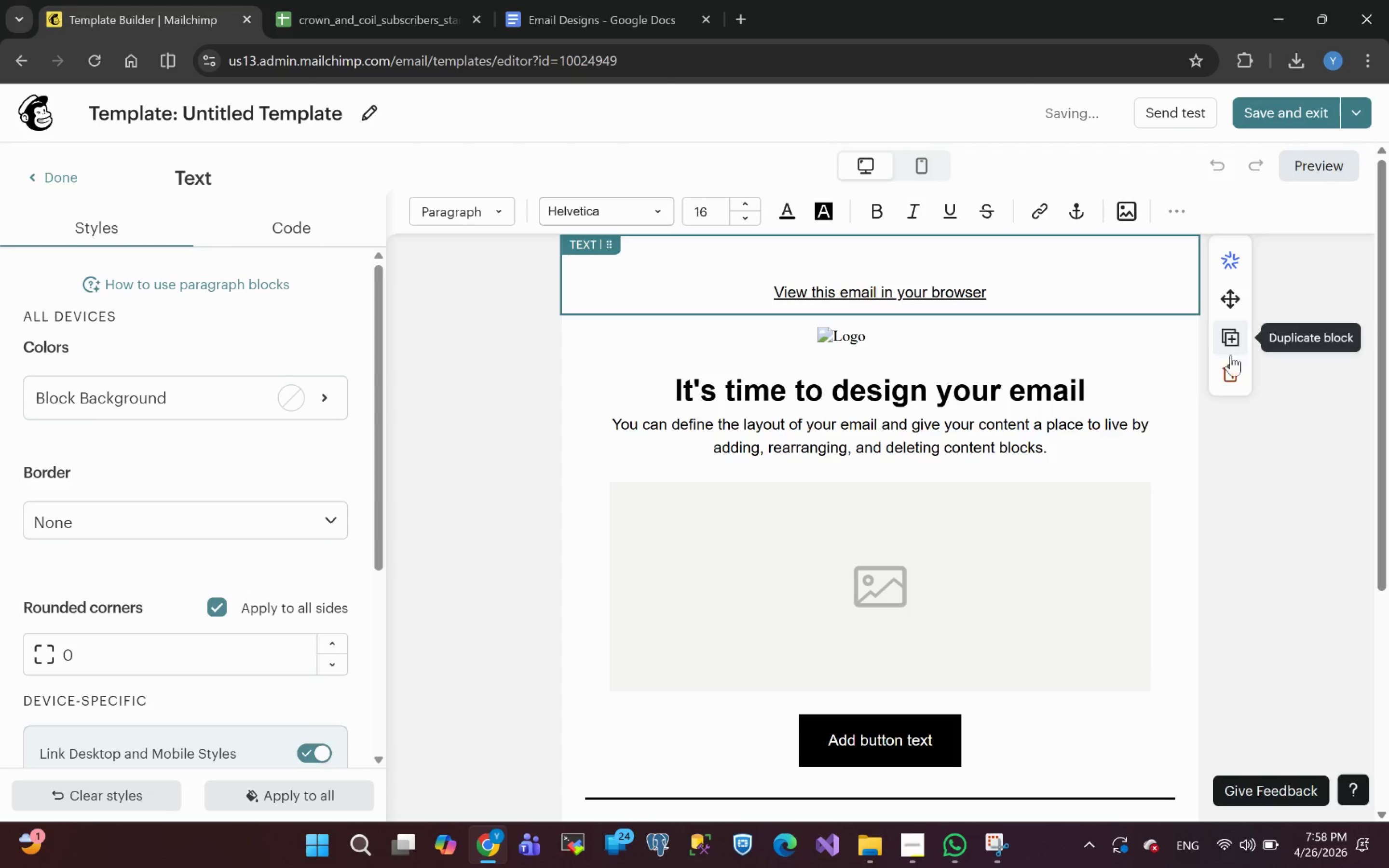 
left_click([1232, 382])
 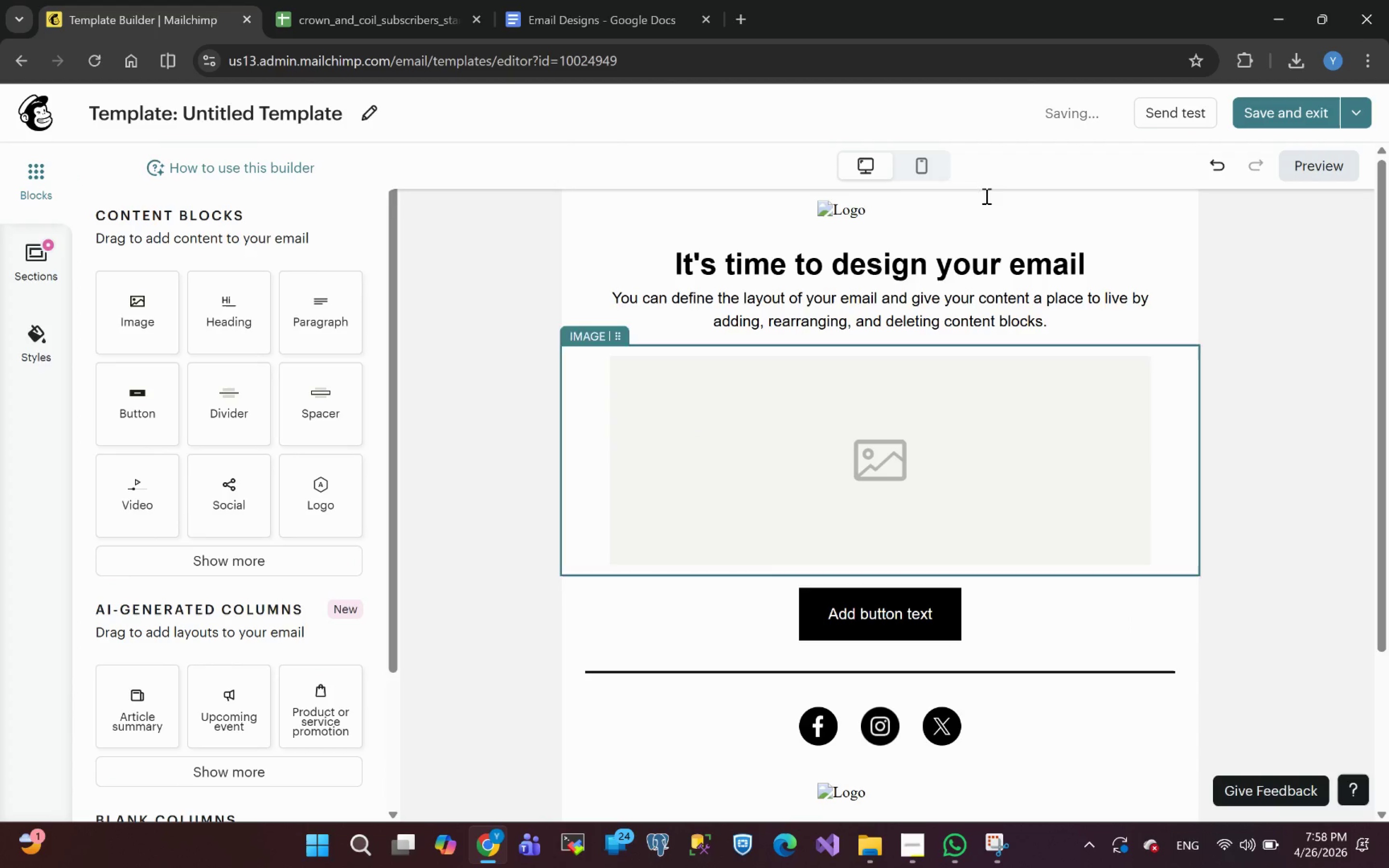 
left_click([963, 209])
 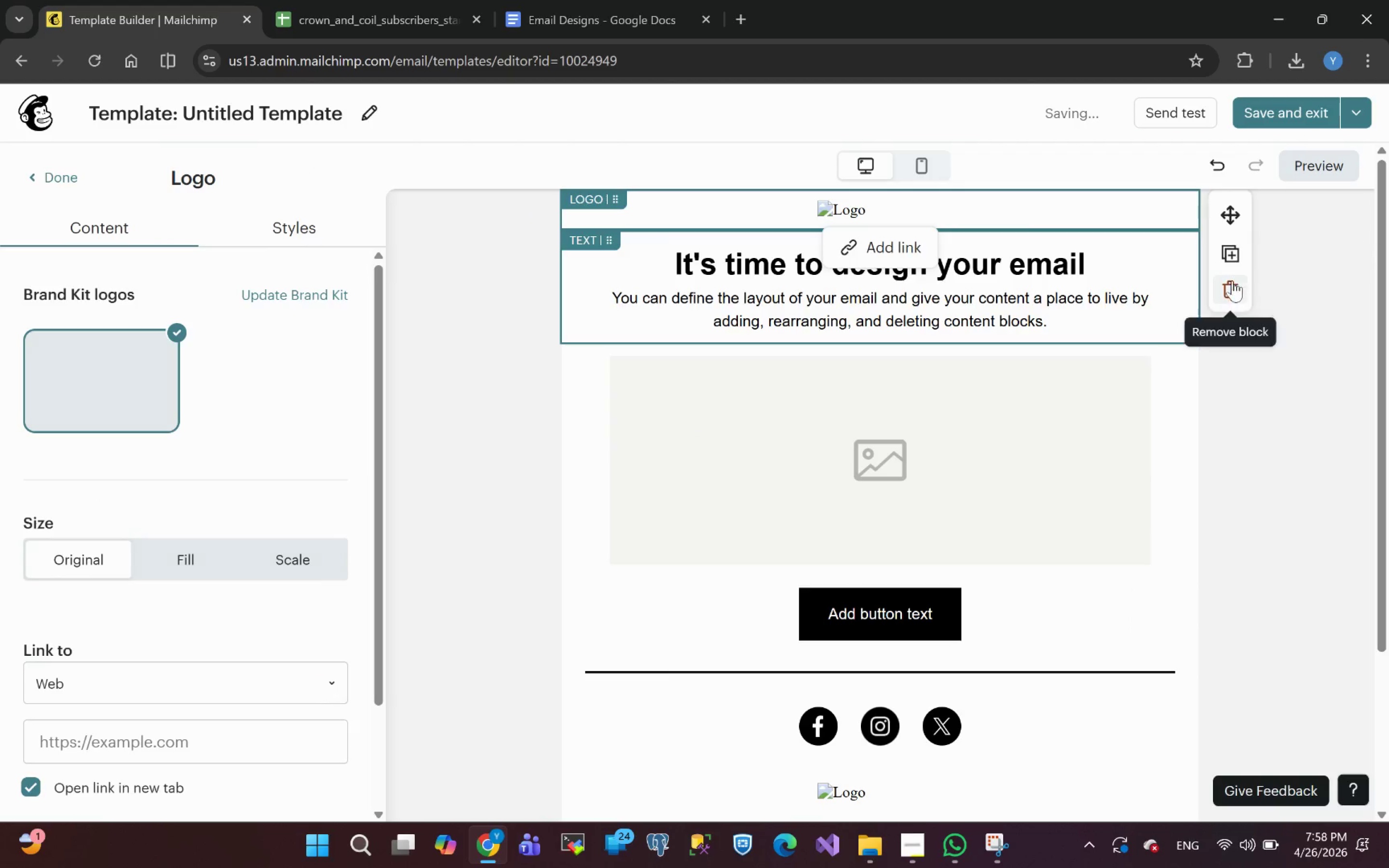 
left_click([1234, 284])
 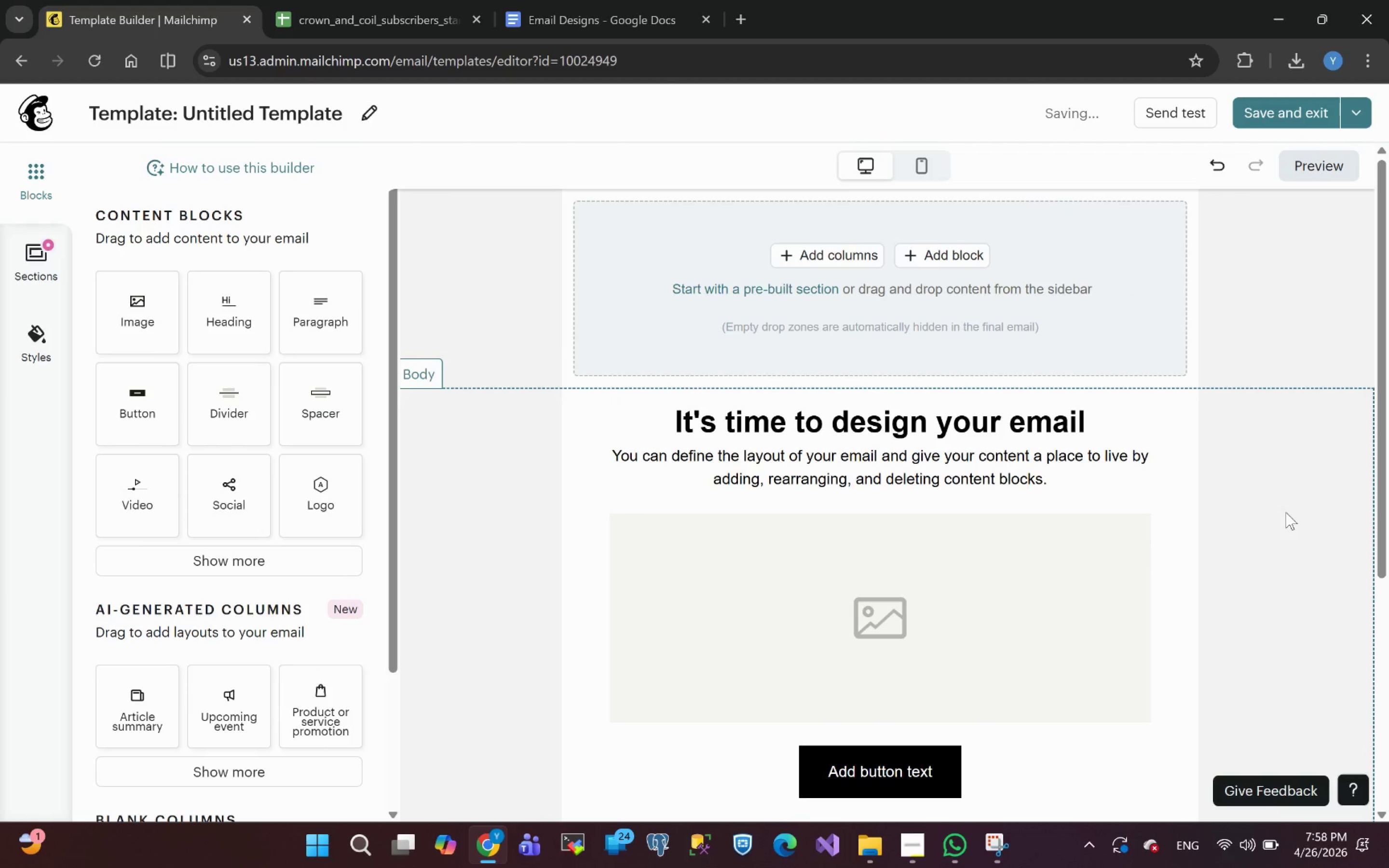 
left_click_drag(start_coordinate=[143, 313], to_coordinate=[731, 222])
 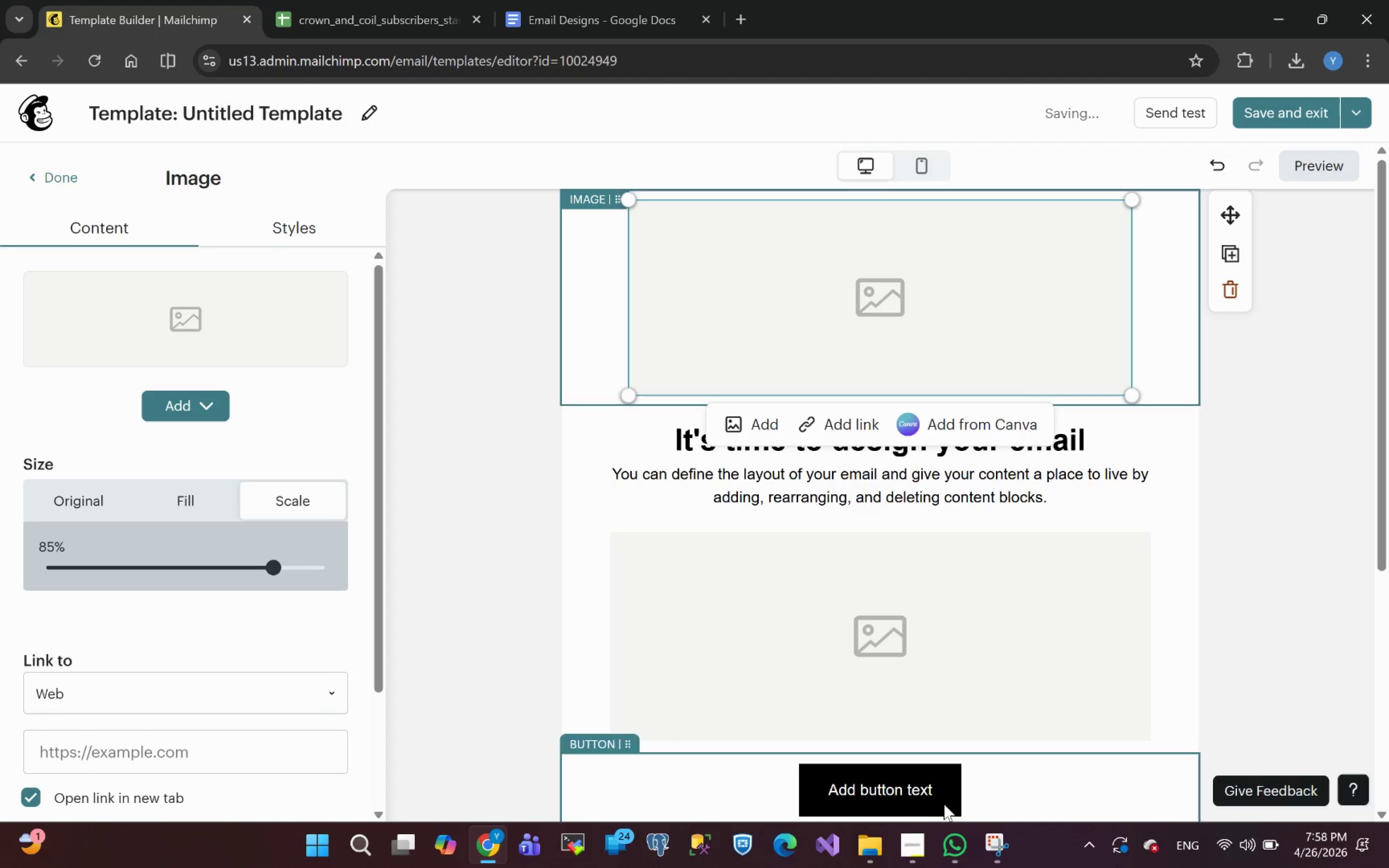 
left_click([901, 851])